 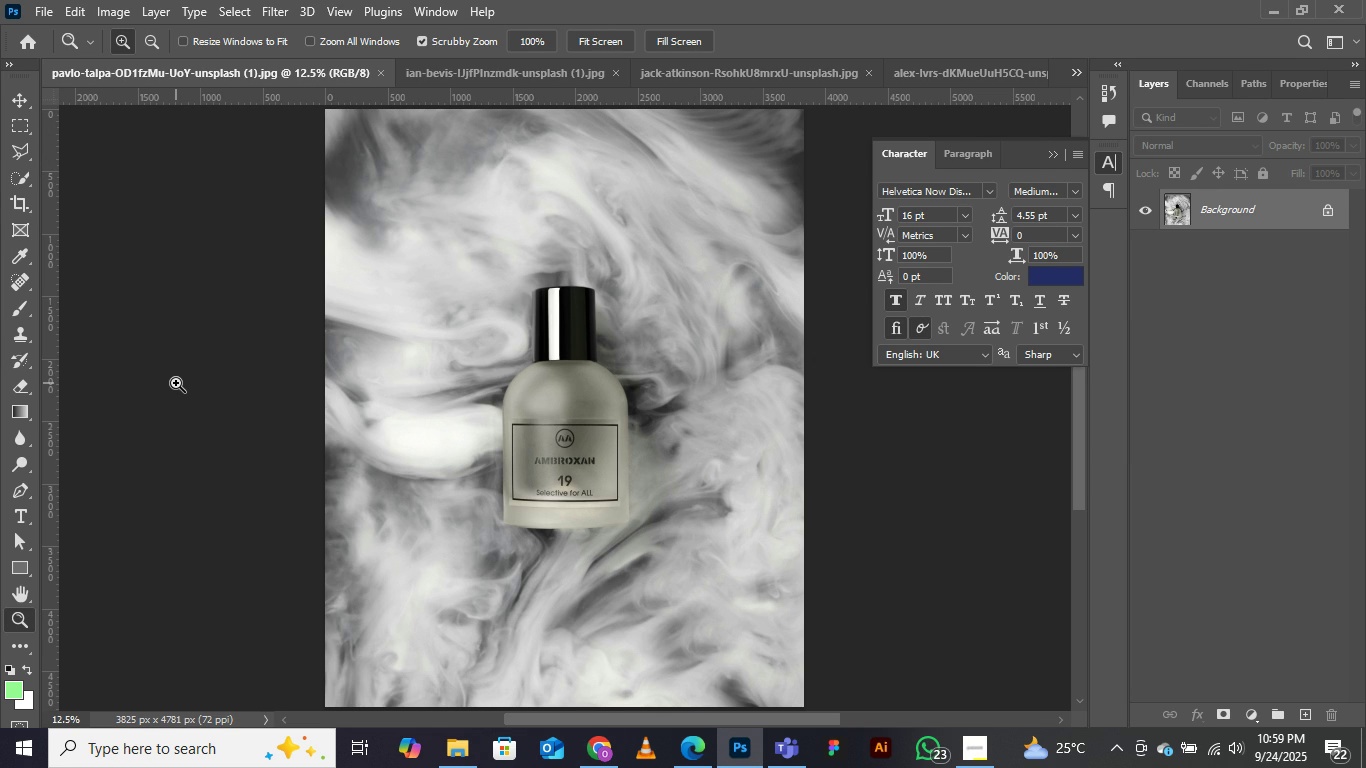 
left_click([22, 192])
 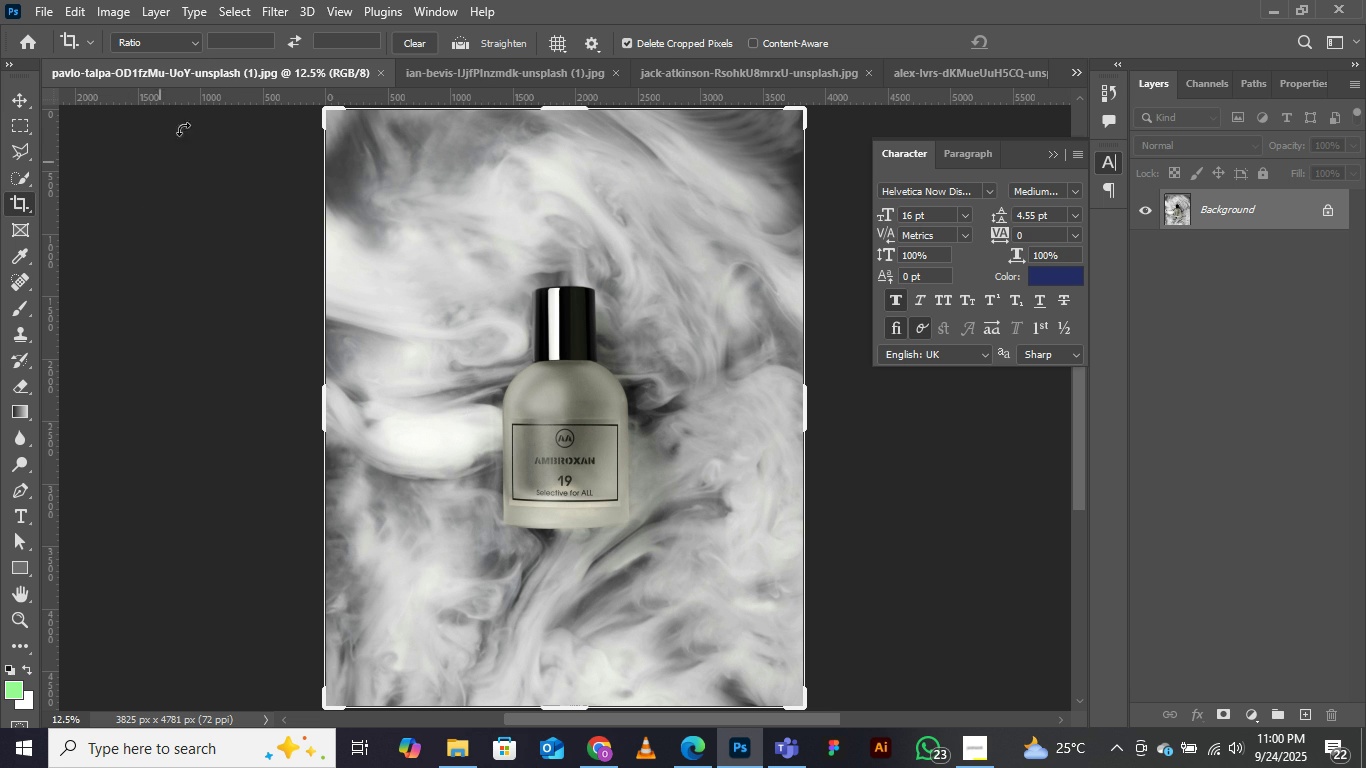 
left_click([167, 47])
 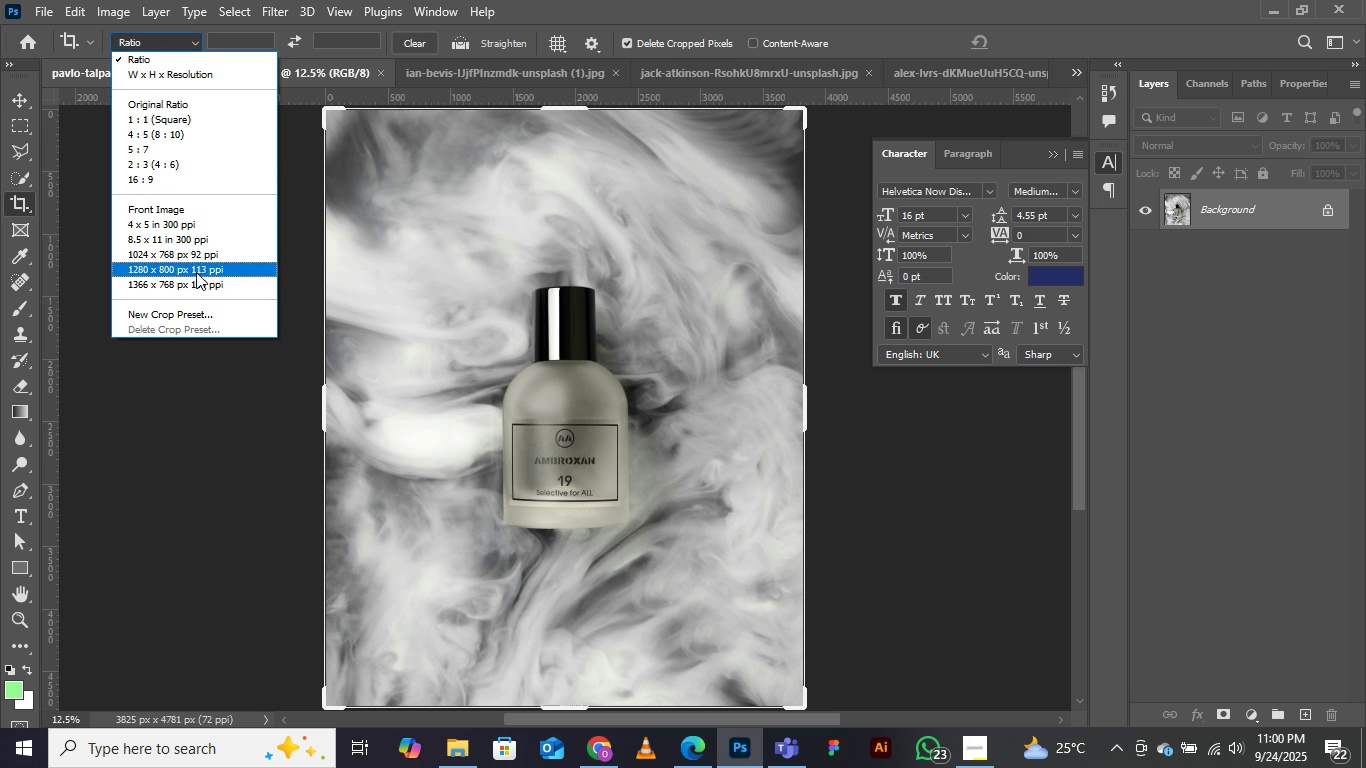 
left_click([184, 248])
 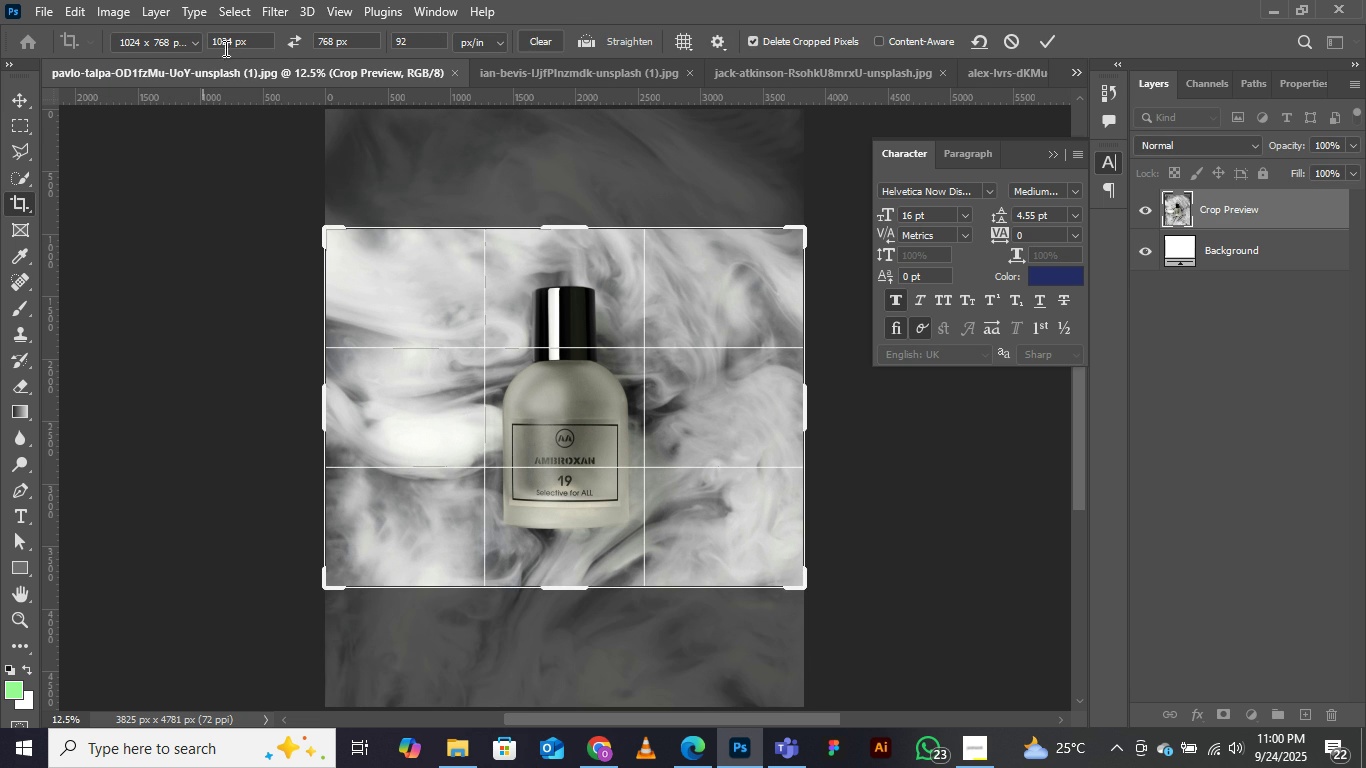 
left_click([225, 46])
 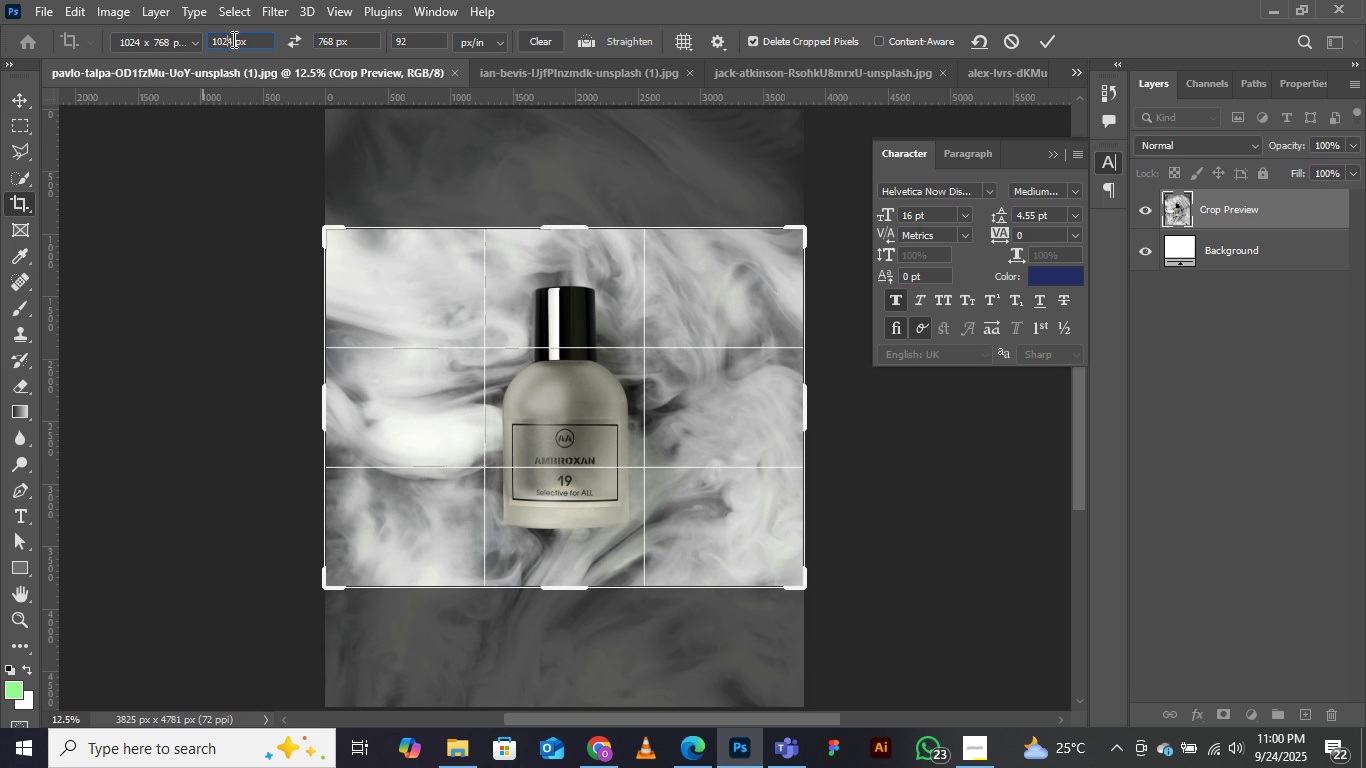 
left_click([232, 39])
 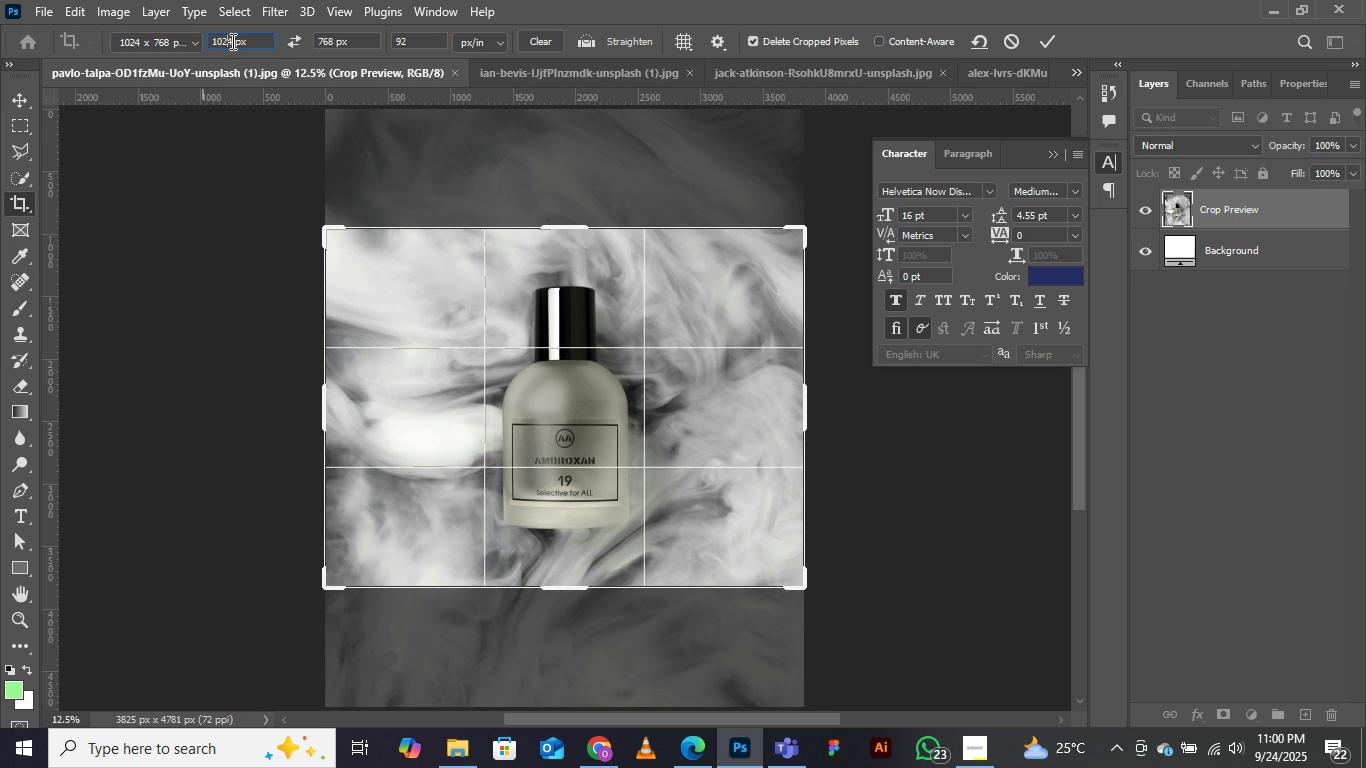 
left_click([232, 39])